 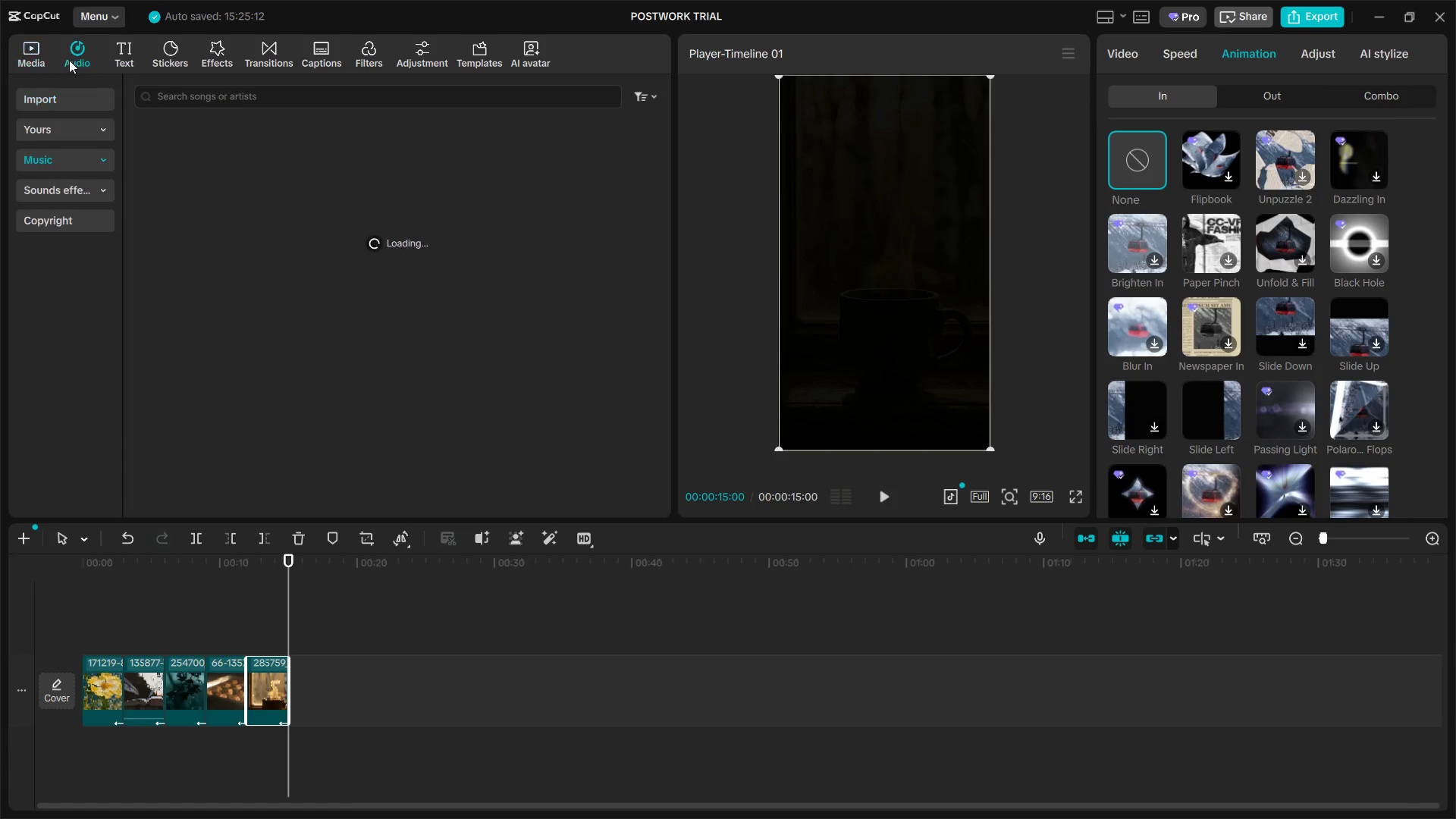 
left_click([325, 99])
 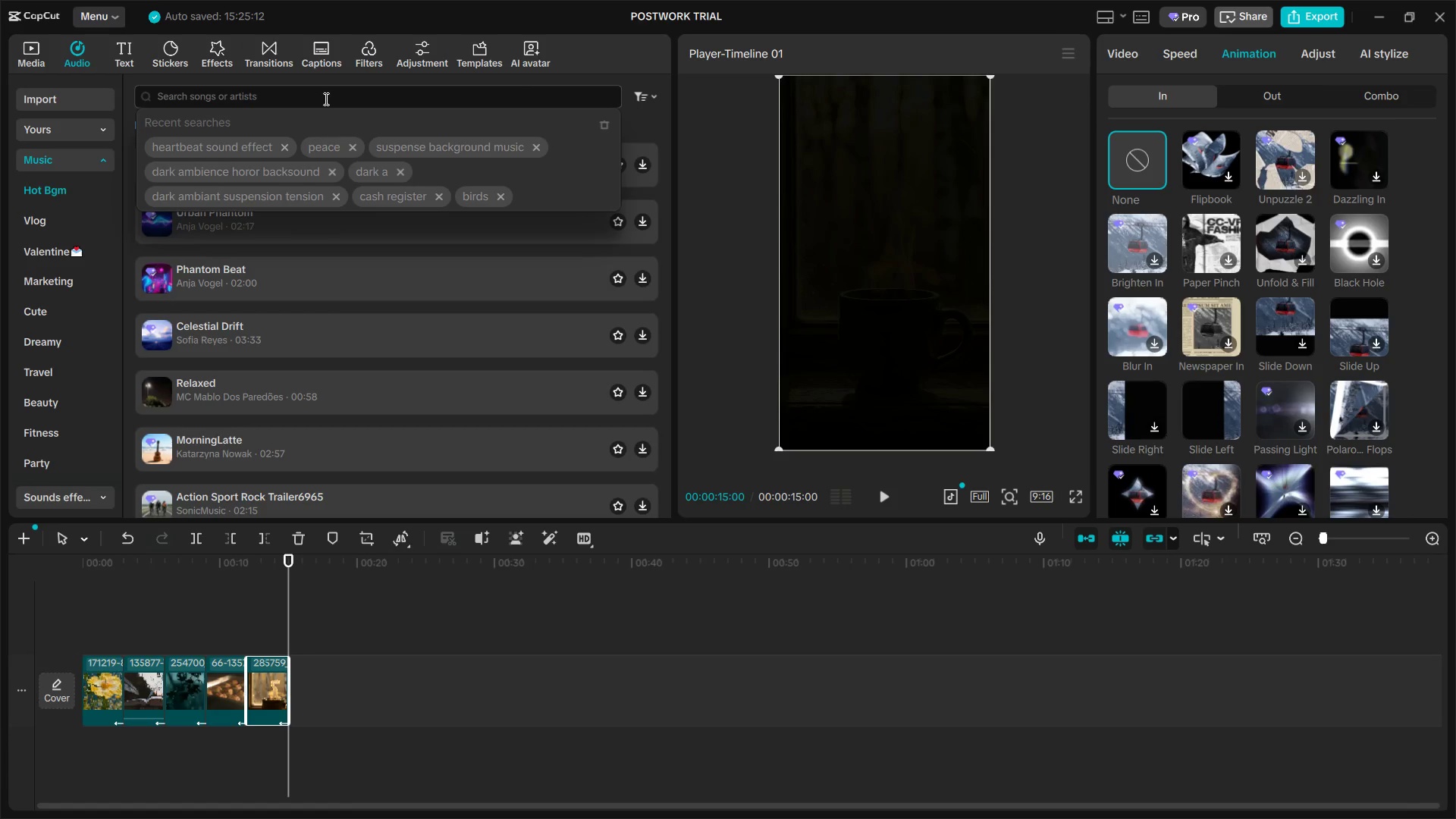 
type(nature)
 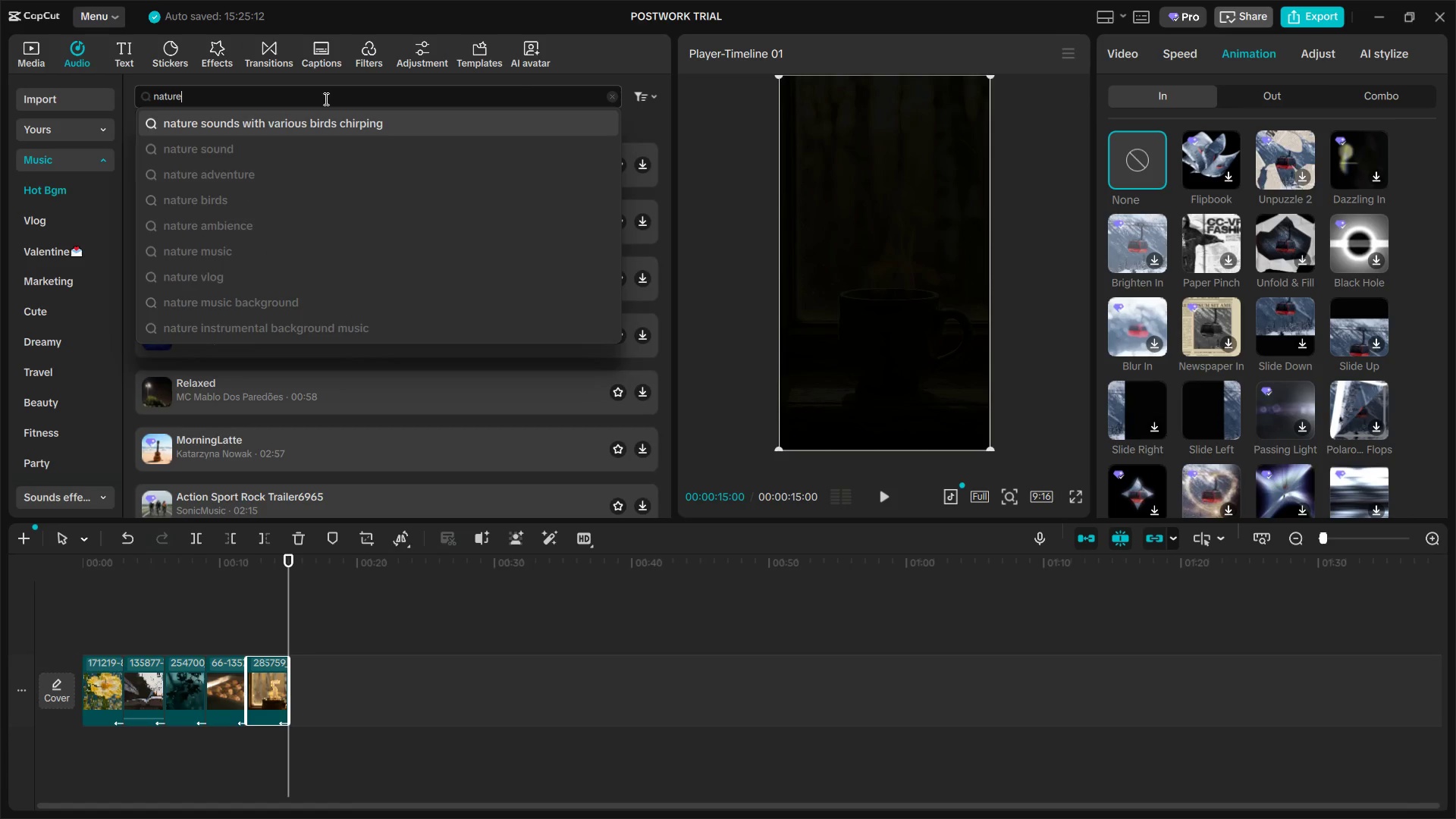 
key(Enter)
 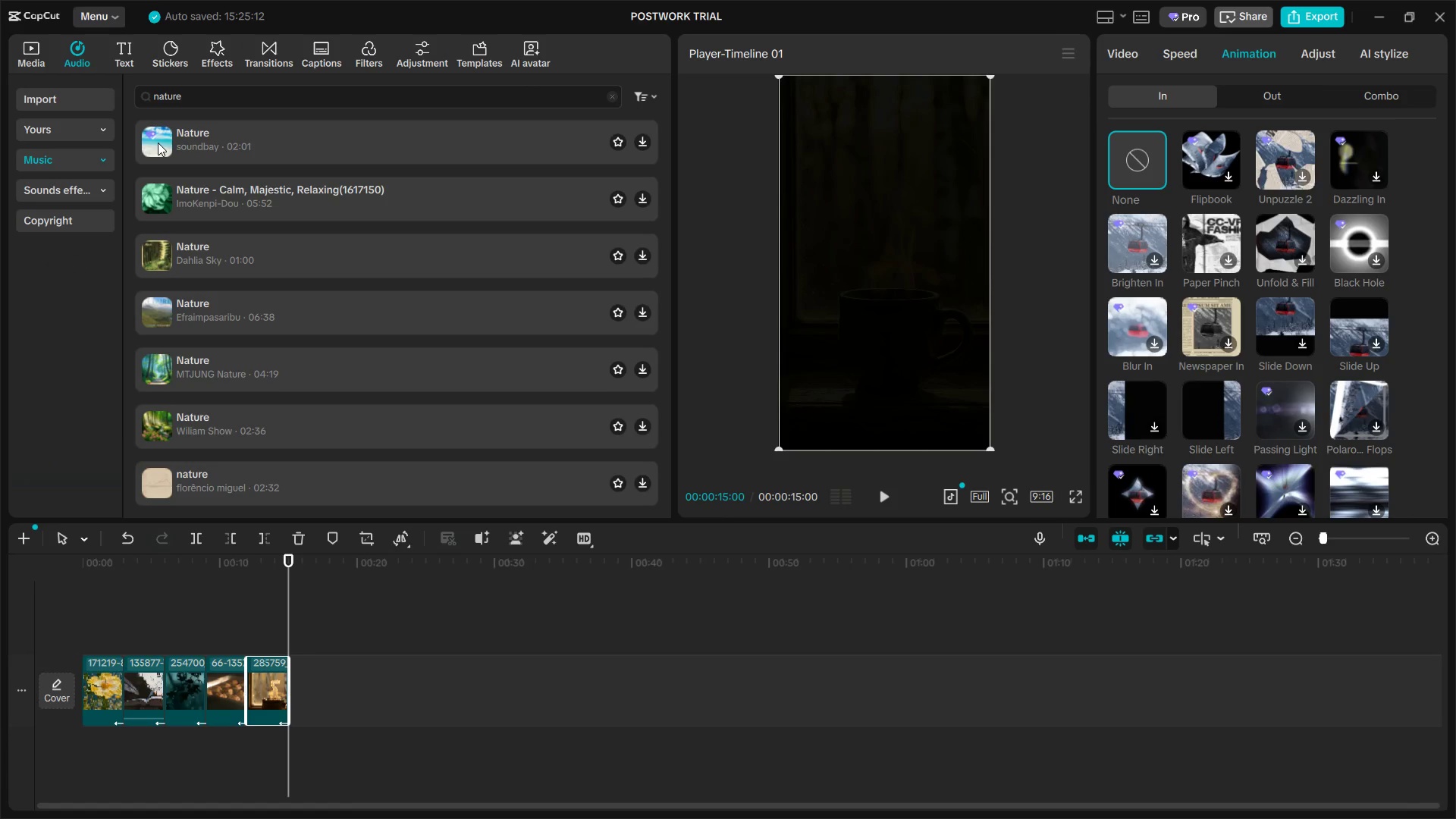 
left_click([494, 146])
 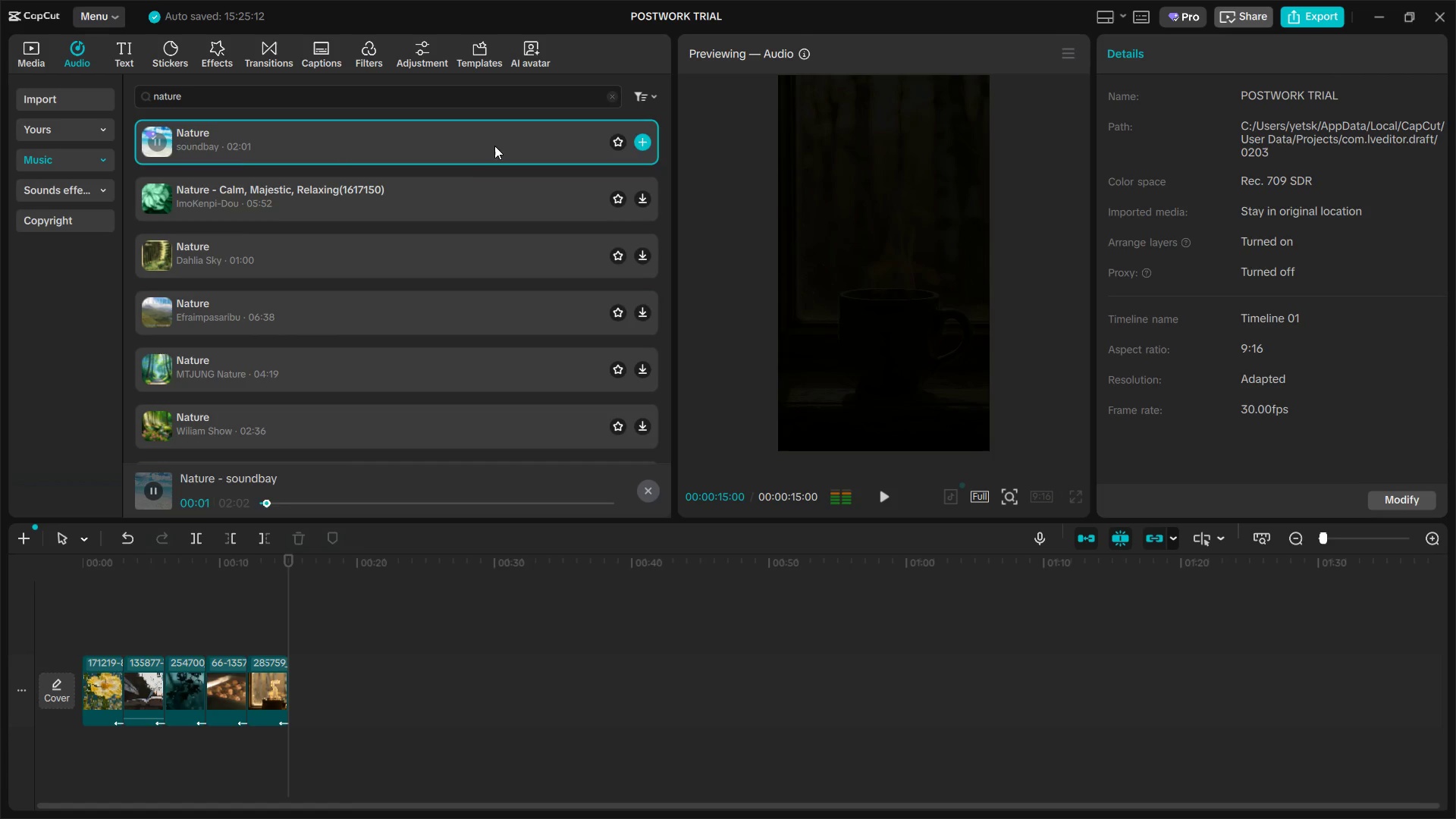 
left_click([463, 201])
 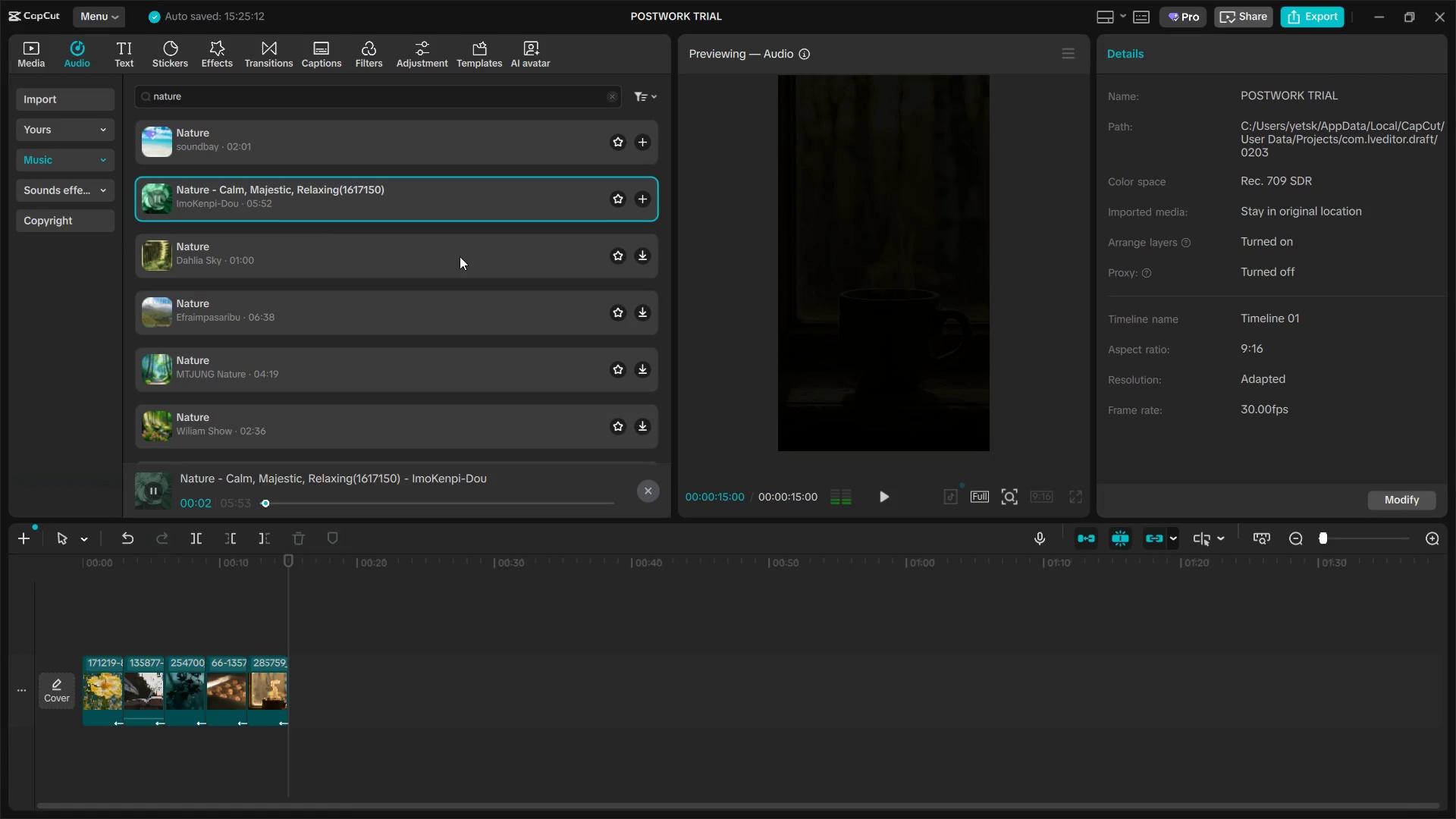 
left_click([460, 256])
 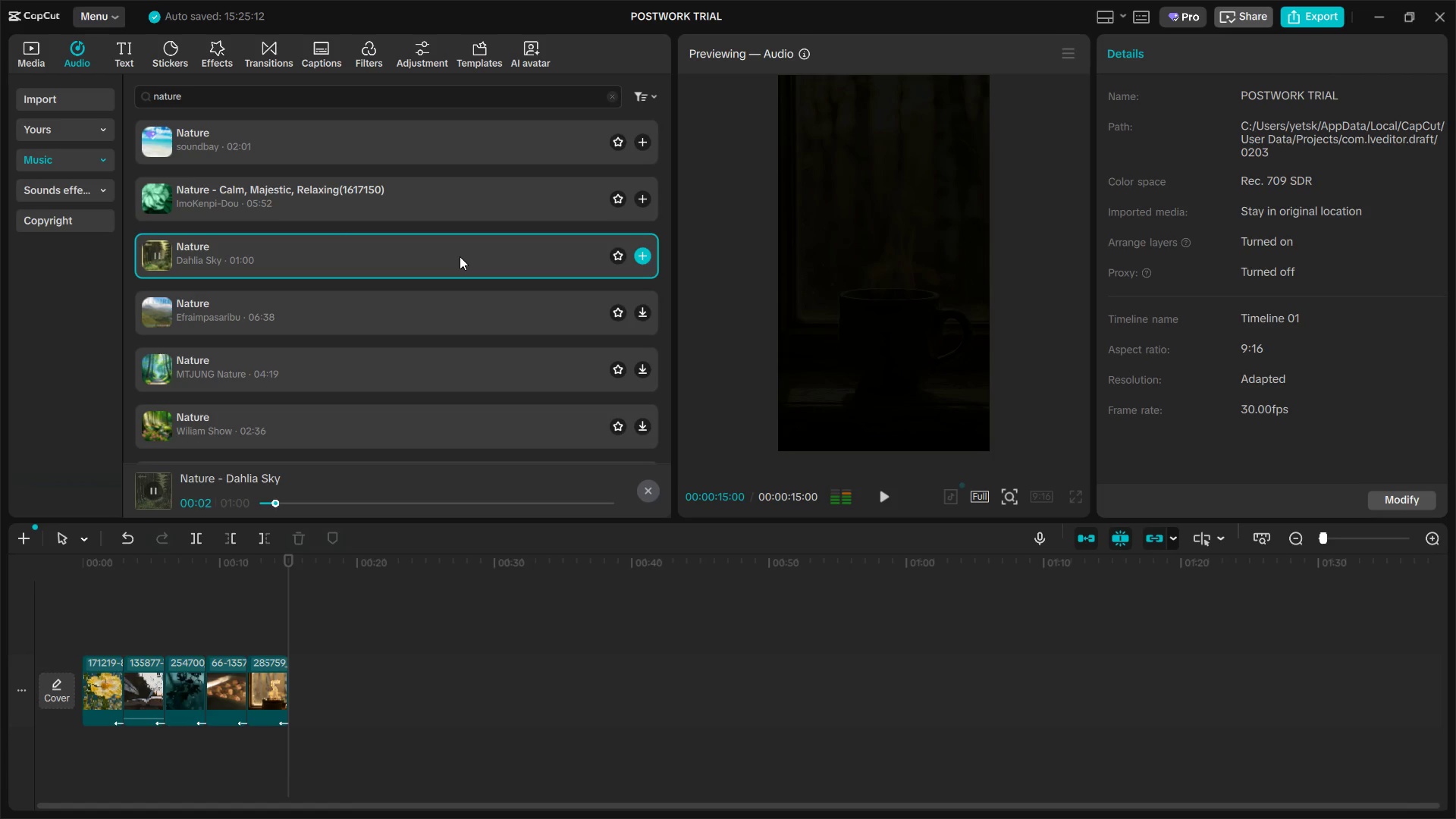 
left_click([460, 256])
 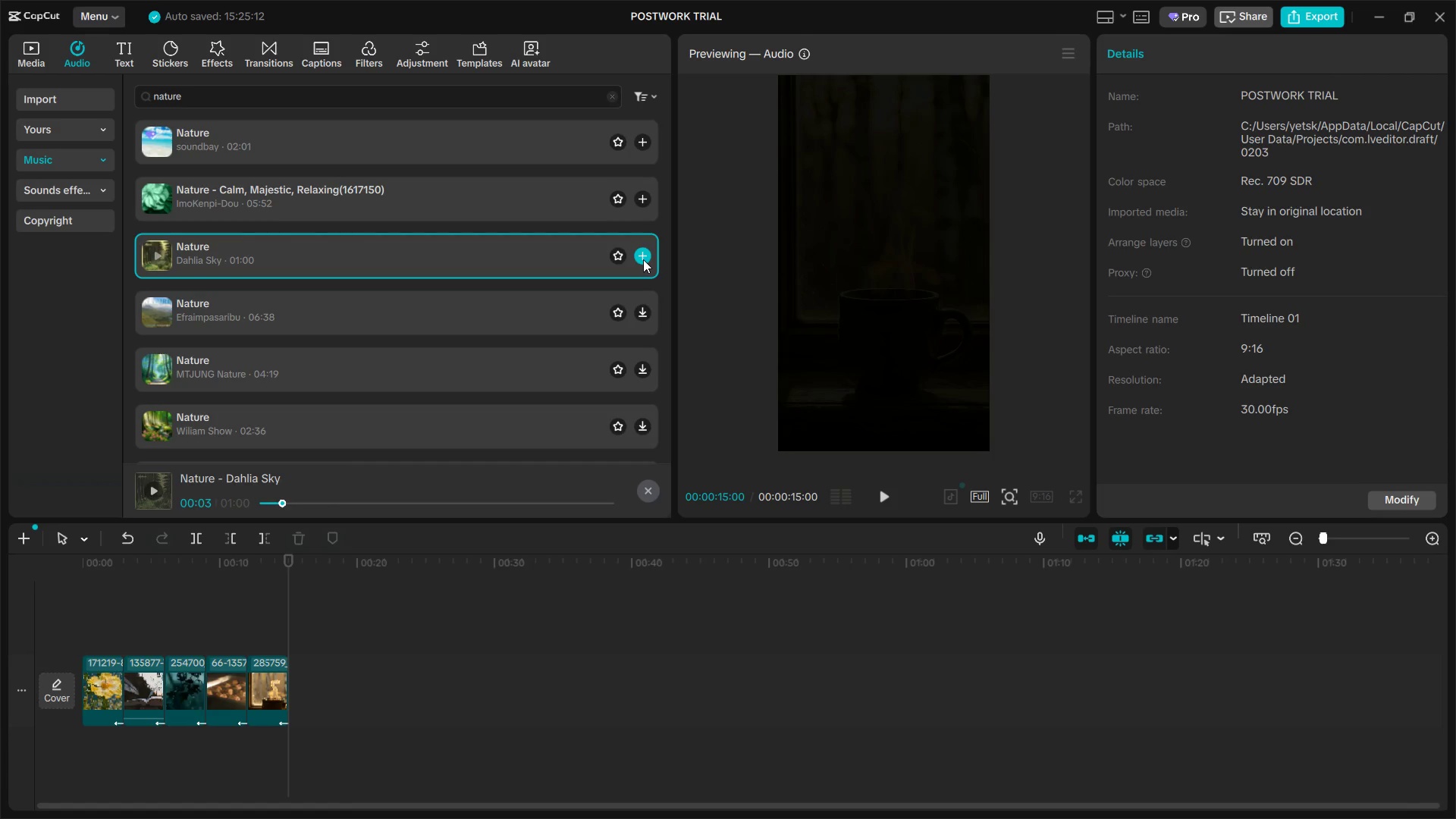 
left_click_drag(start_coordinate=[346, 260], to_coordinate=[75, 752])
 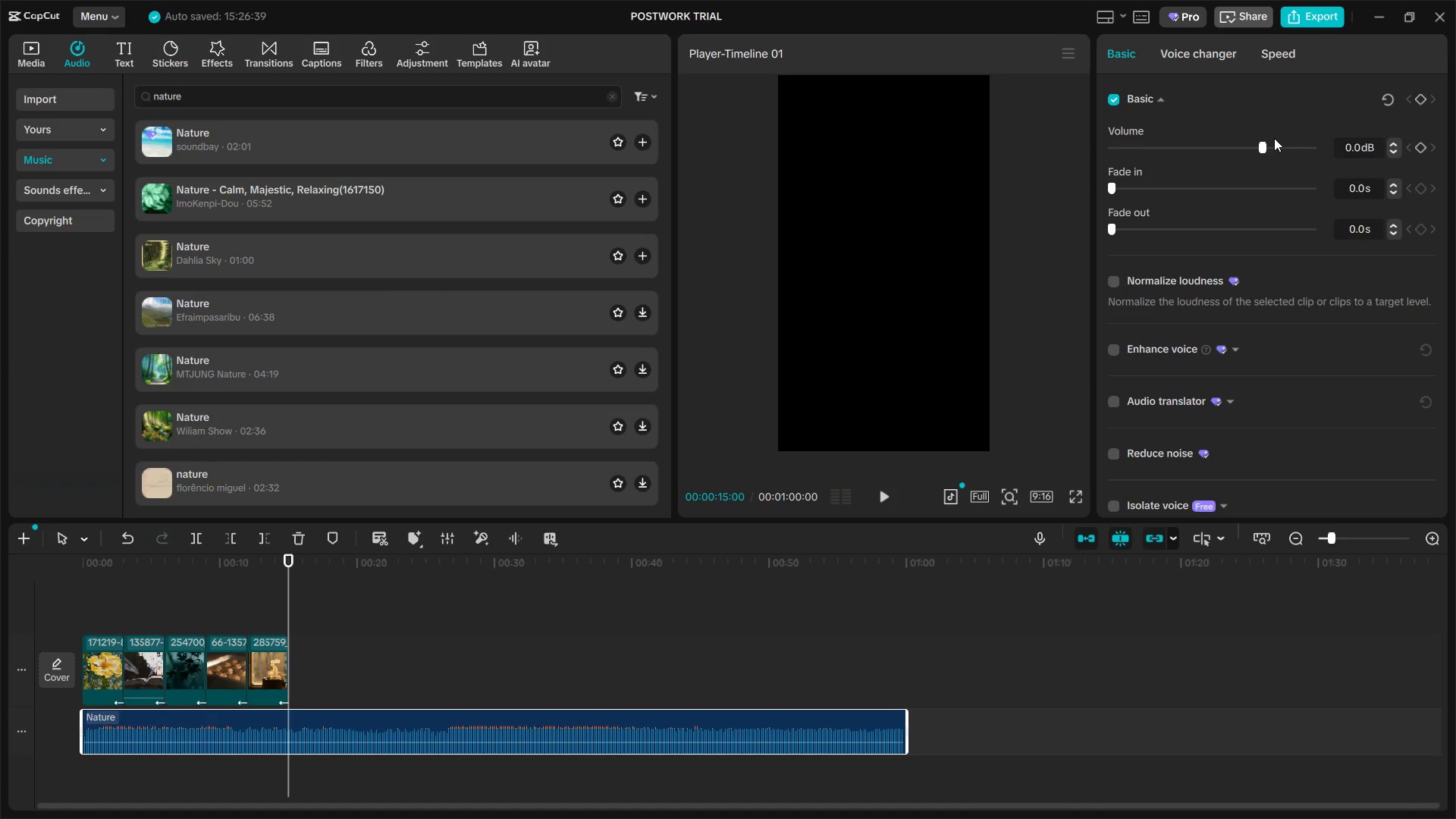 
left_click_drag(start_coordinate=[1260, 147], to_coordinate=[1248, 147])
 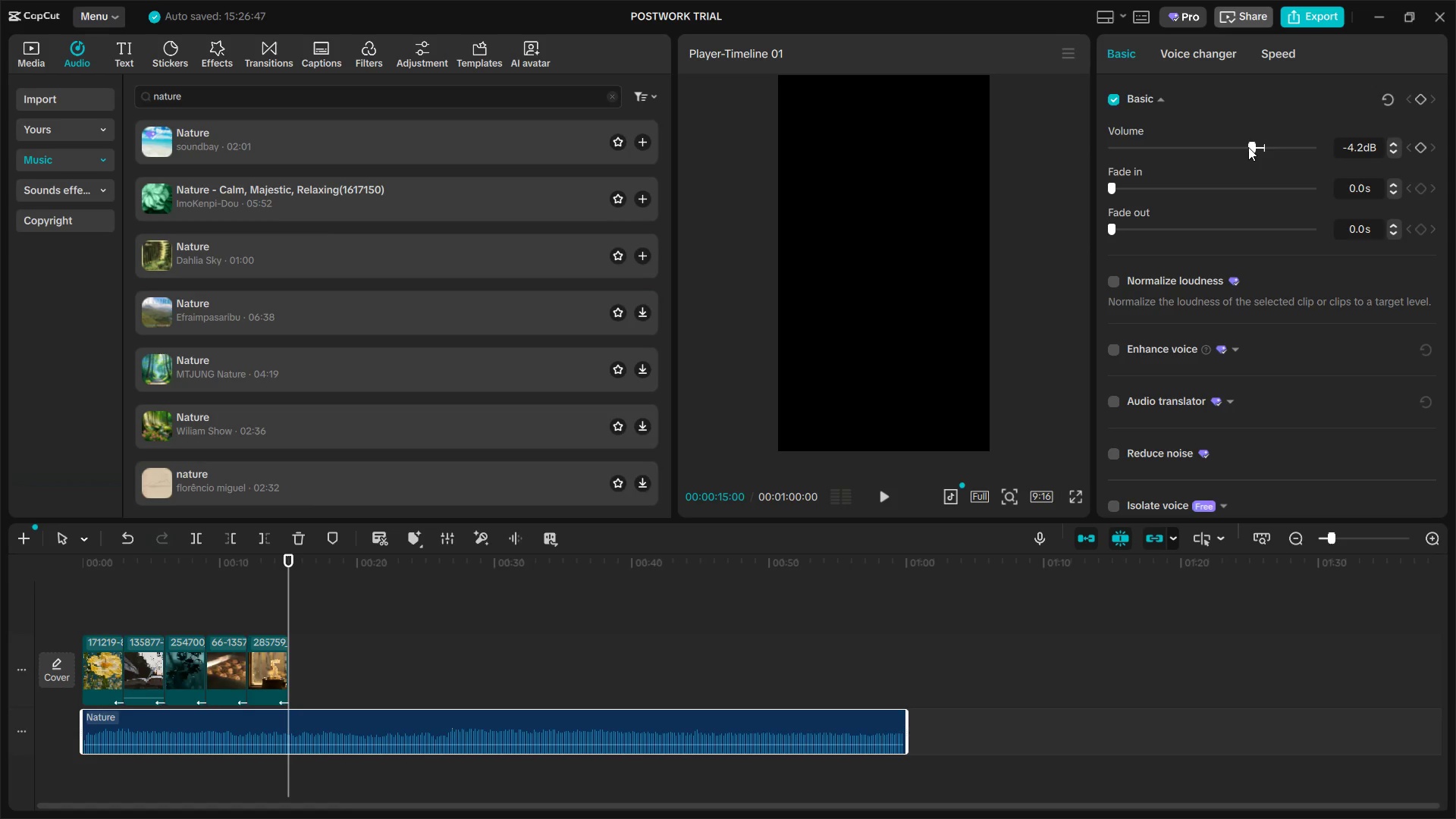 
key(Alt+Control+Tab)
 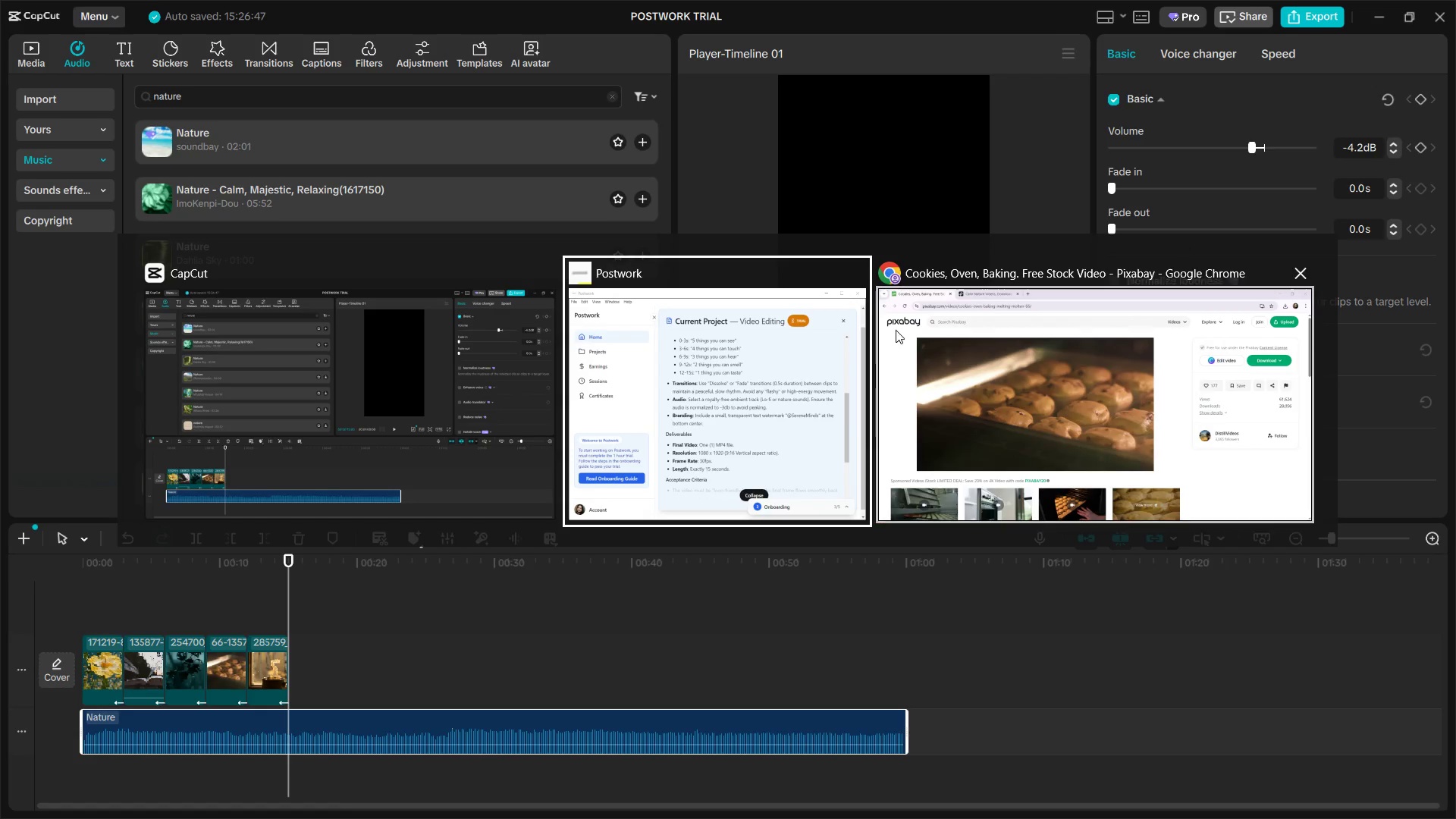 
left_click([752, 388])
 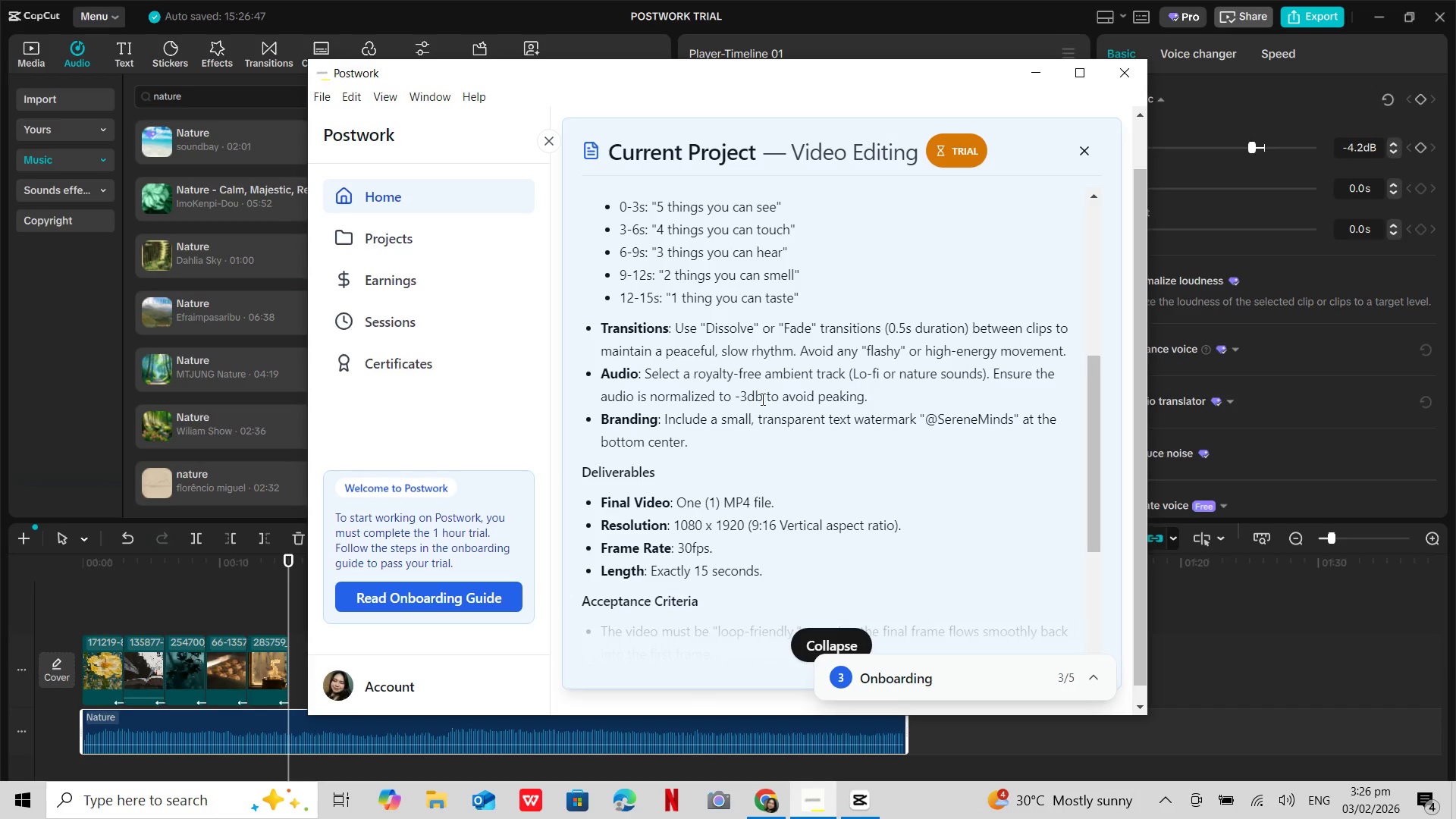 
left_click([1354, 149])
 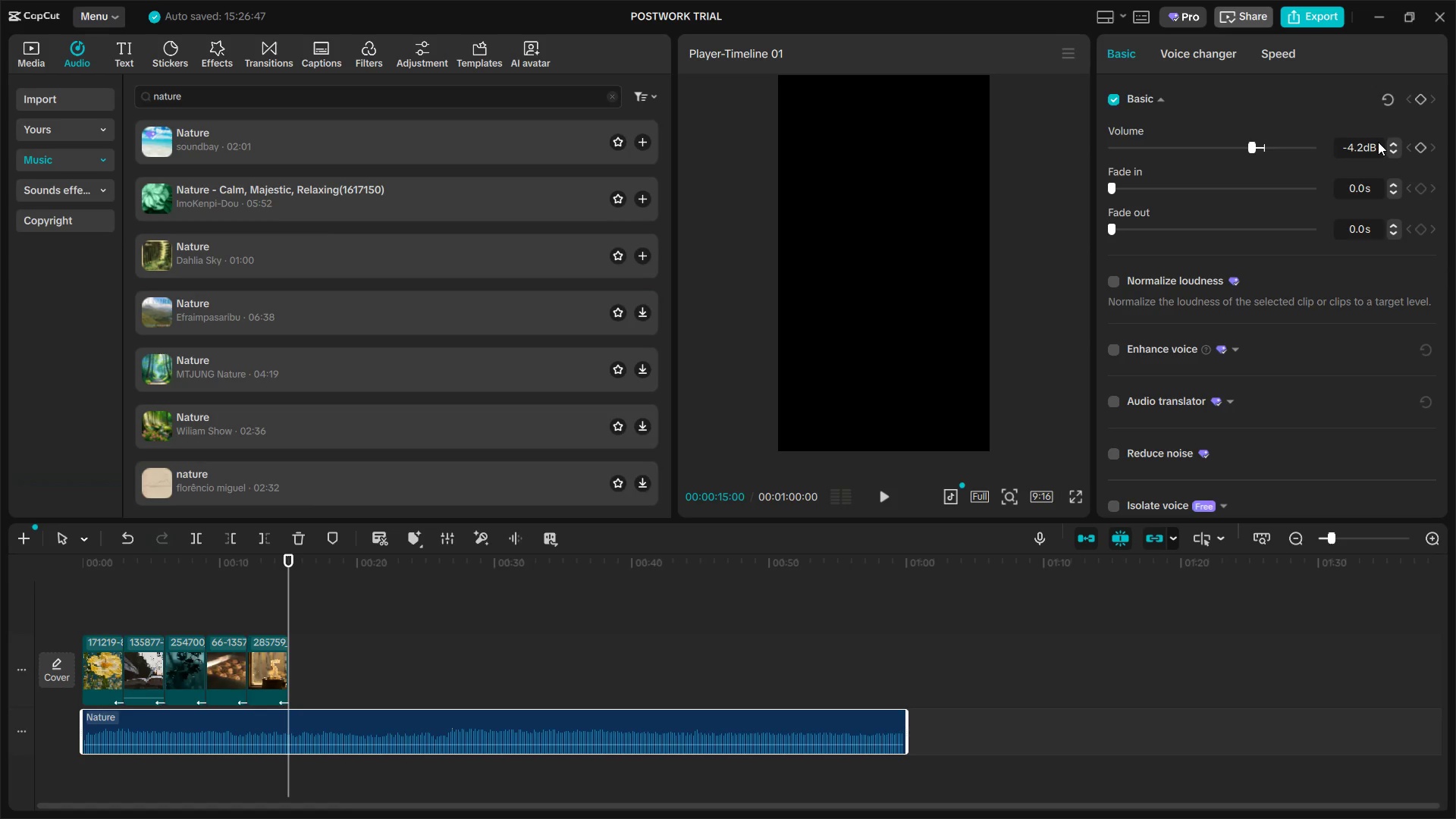 
key(Backspace)
 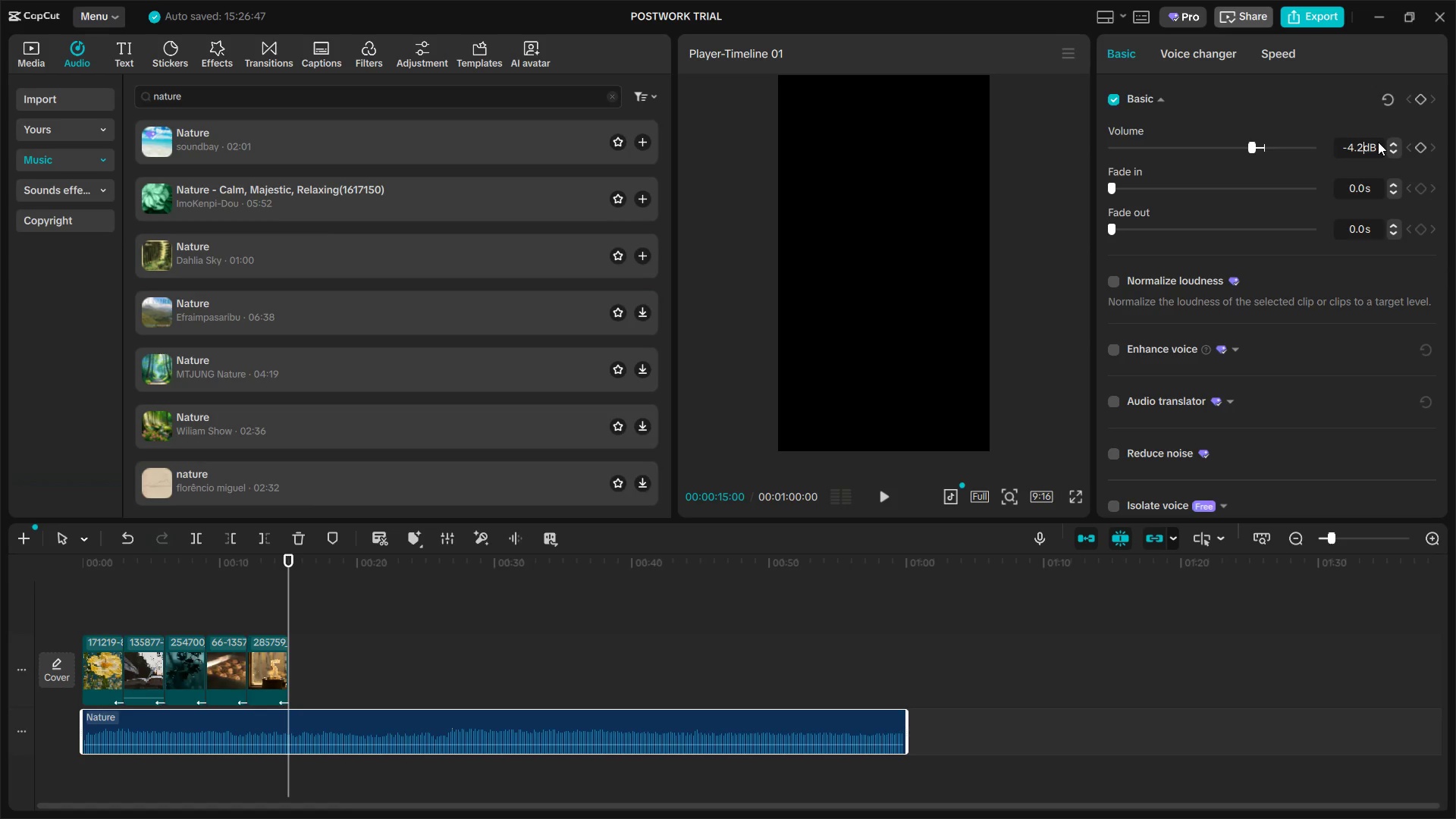 
key(Numpad3)
 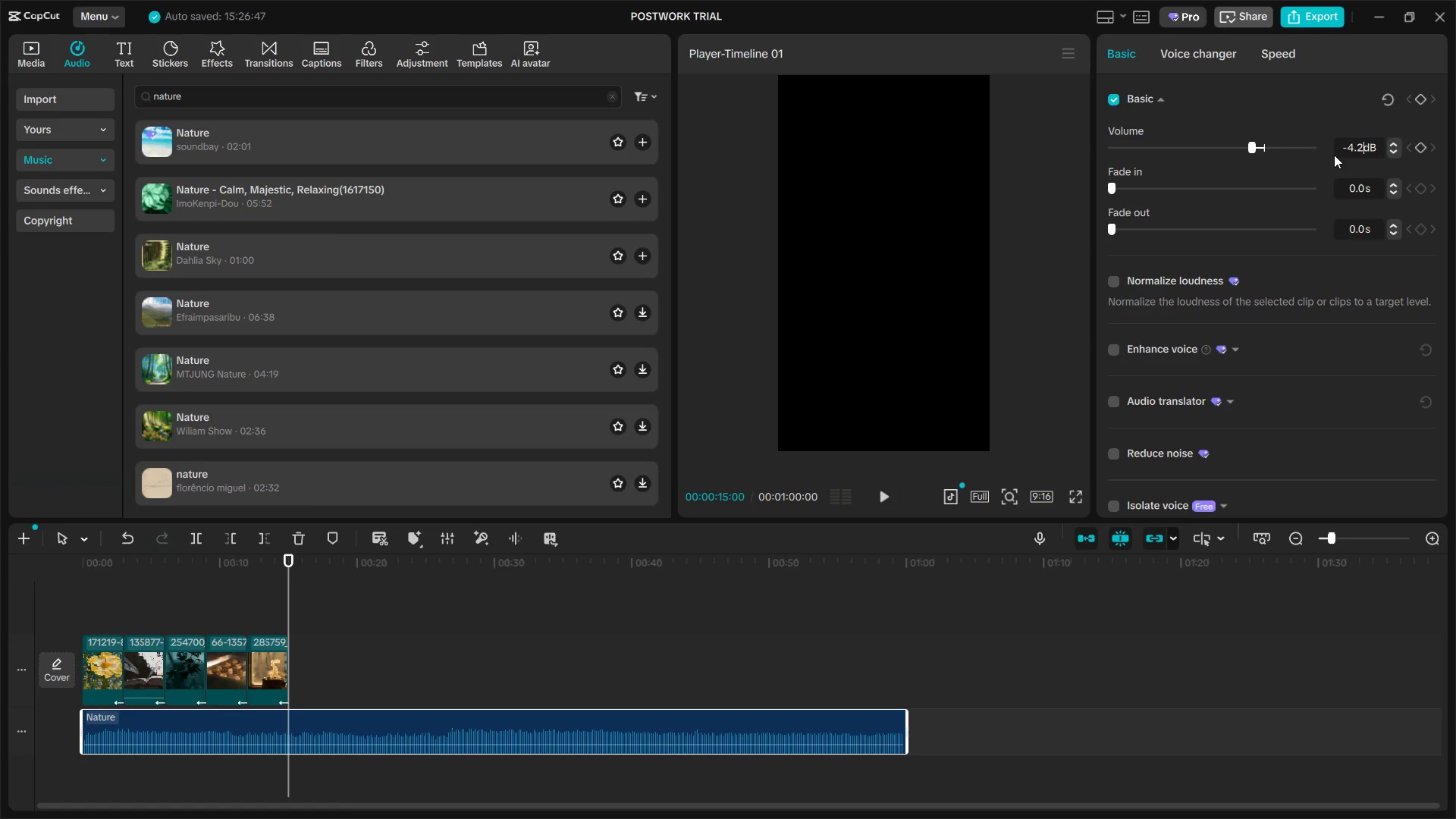 
left_click([1351, 149])
 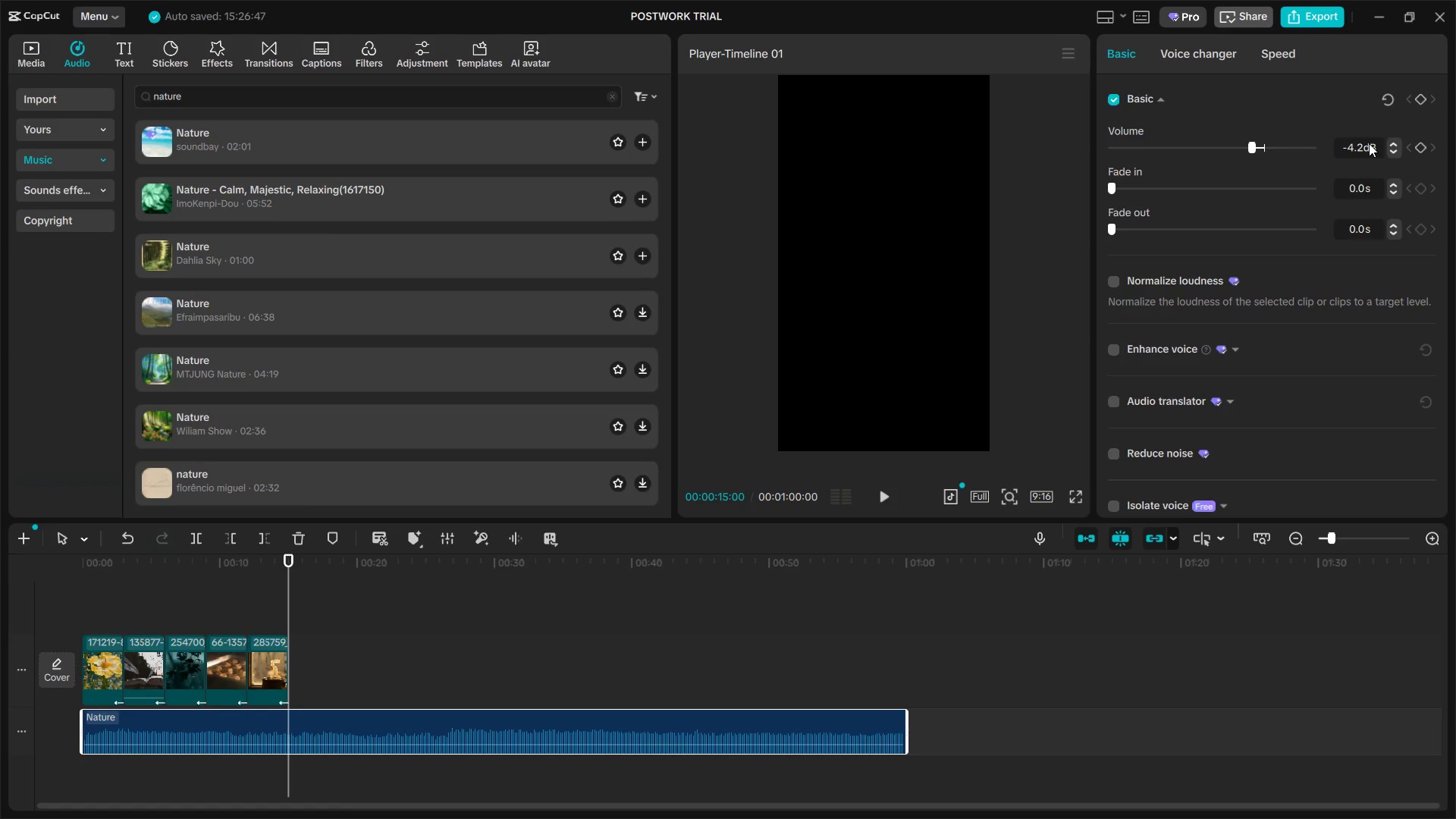 
key(Numpad3)
 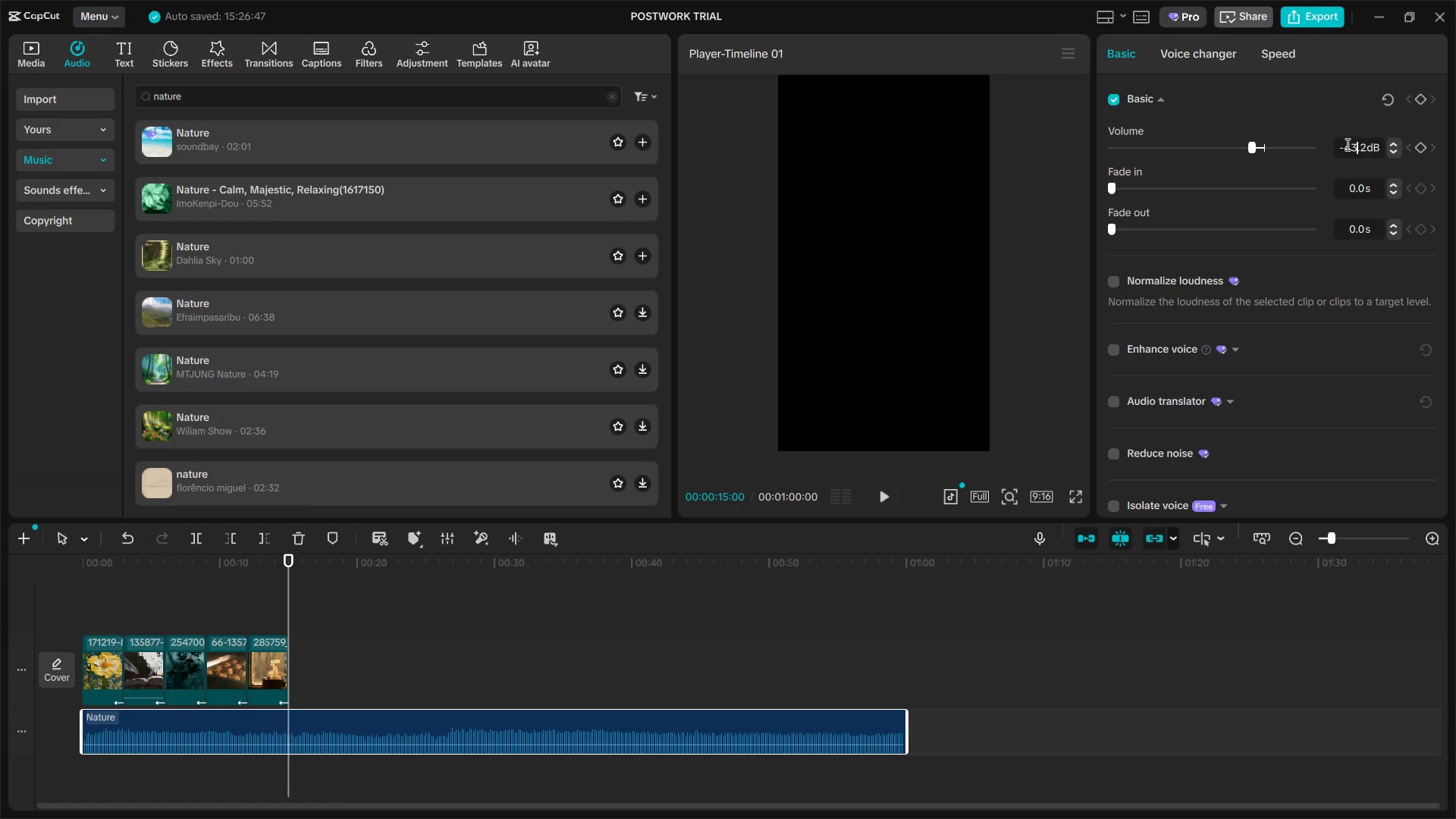 
left_click([1348, 147])
 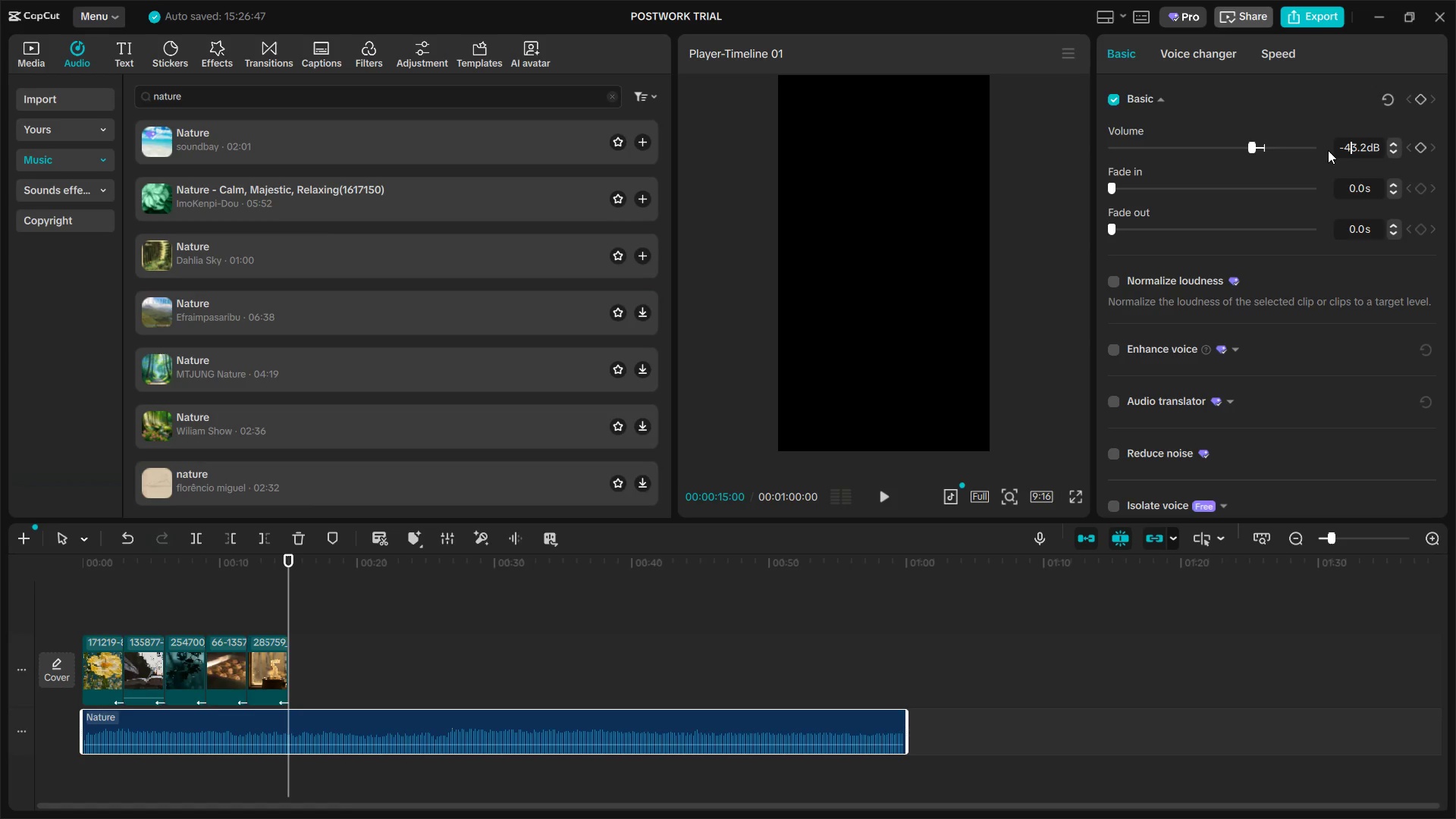 
key(Backspace)
 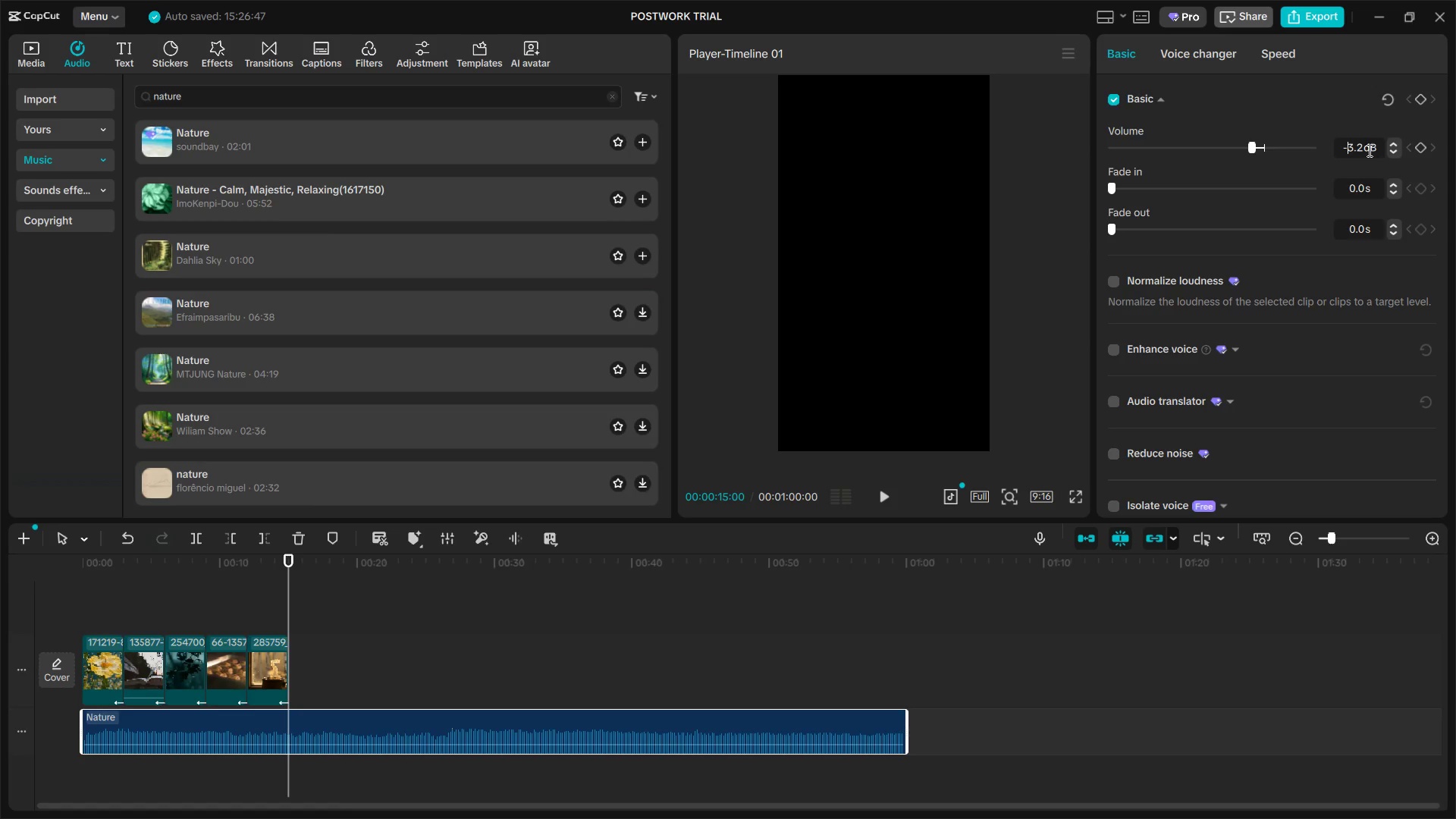 
left_click([1362, 149])
 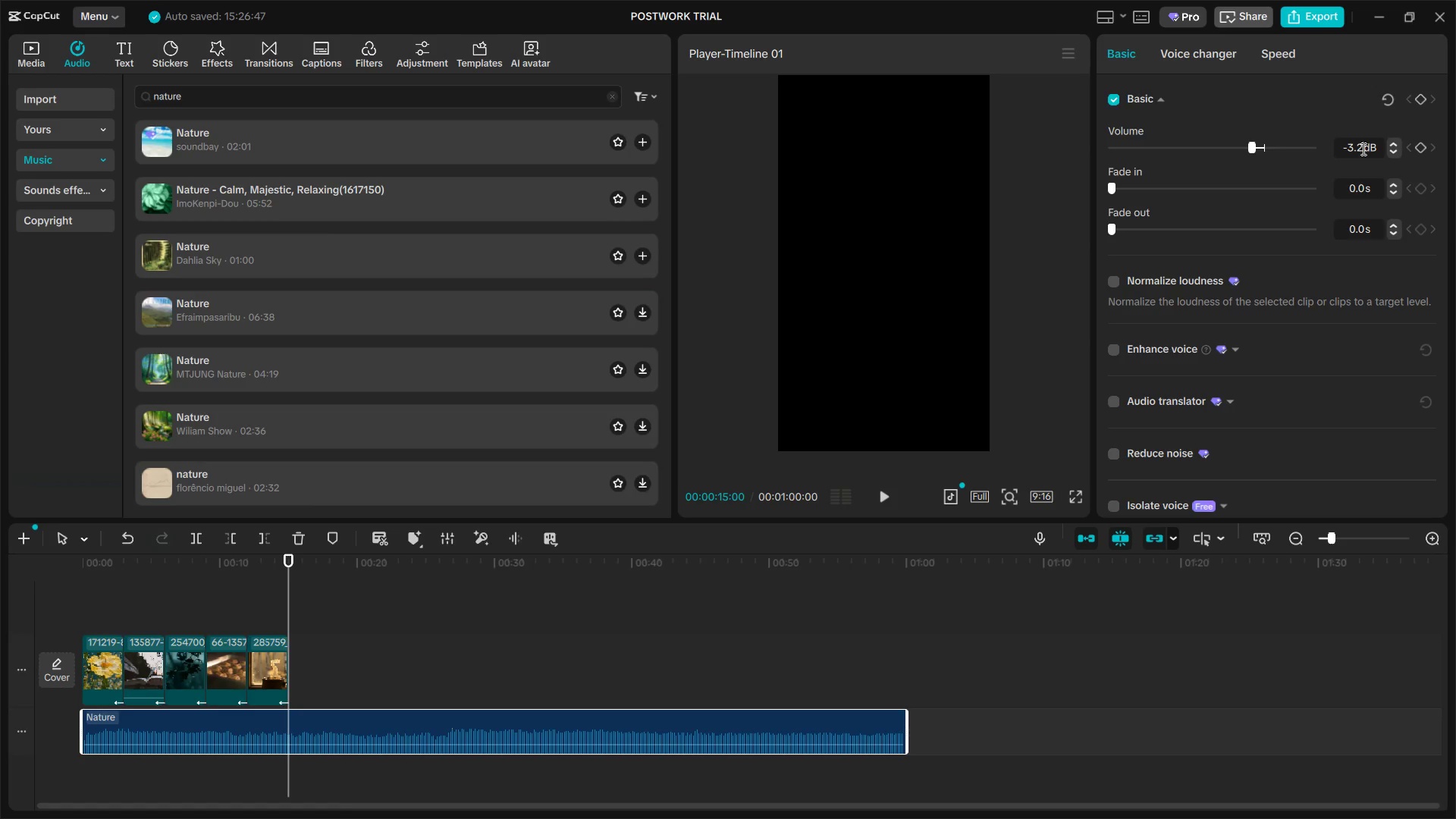 
key(Backspace)
 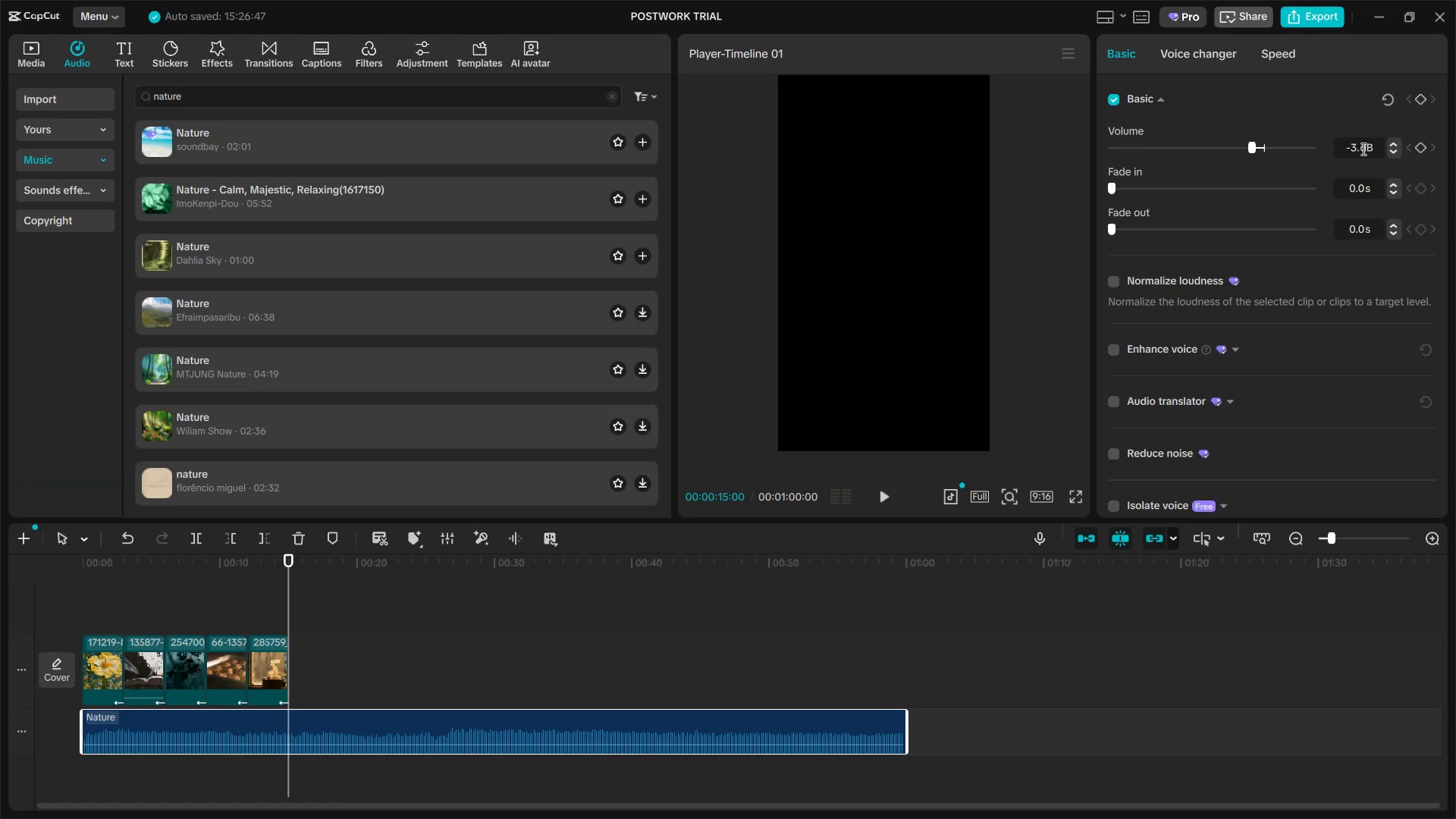 
key(Numpad0)
 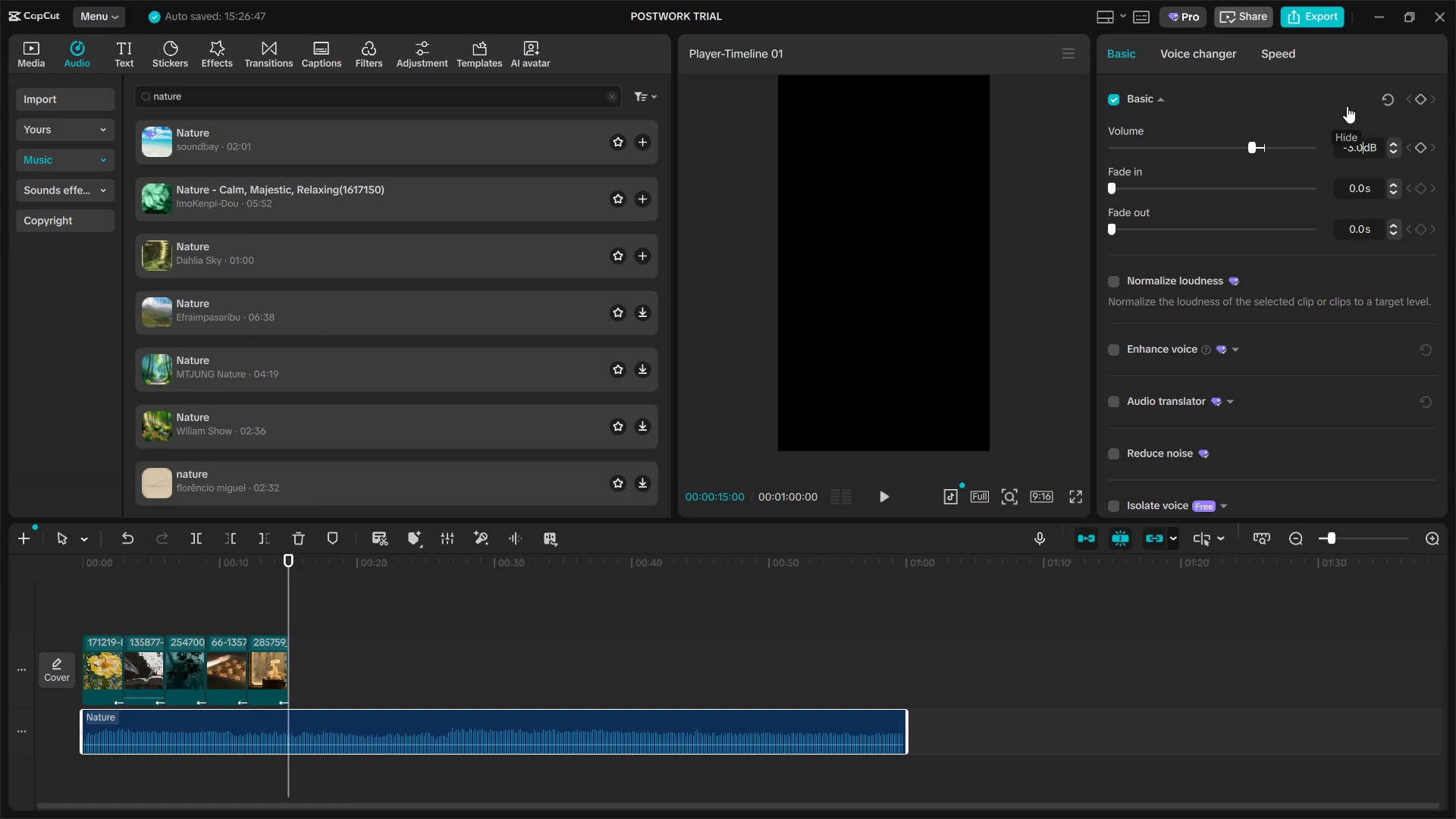 
key(Backslash)
 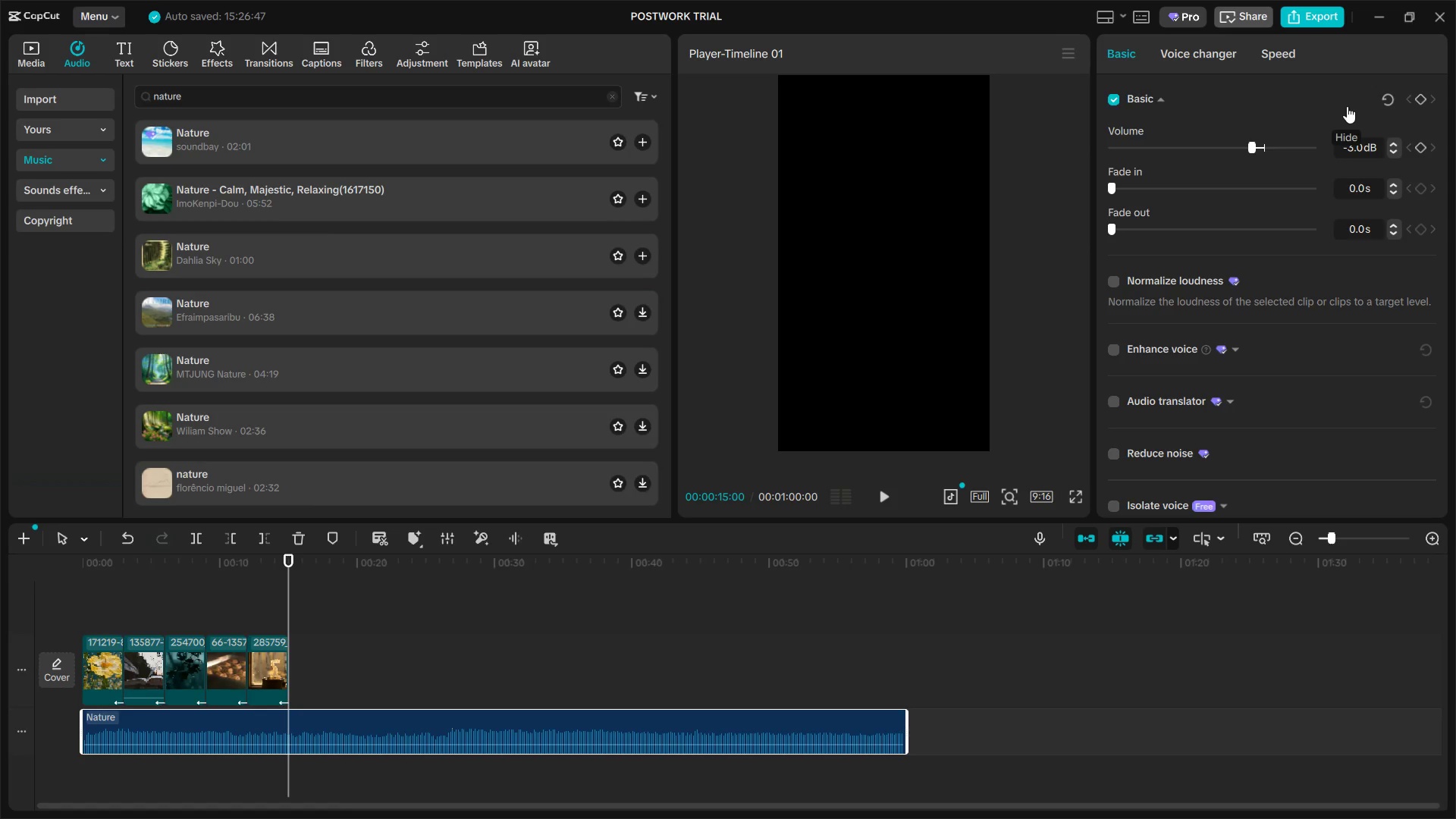 
key(Enter)
 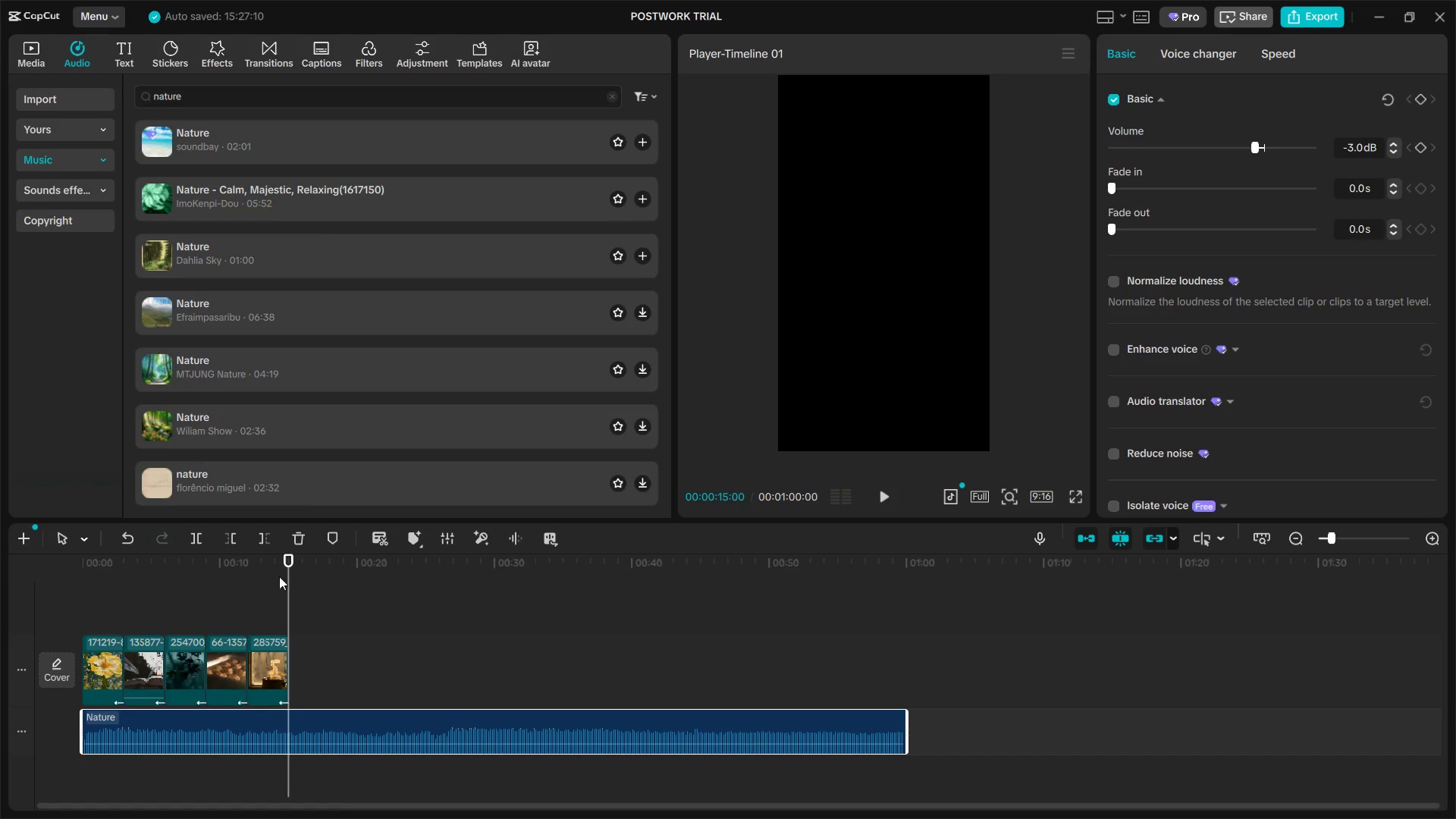 
left_click_drag(start_coordinate=[290, 556], to_coordinate=[24, 578])